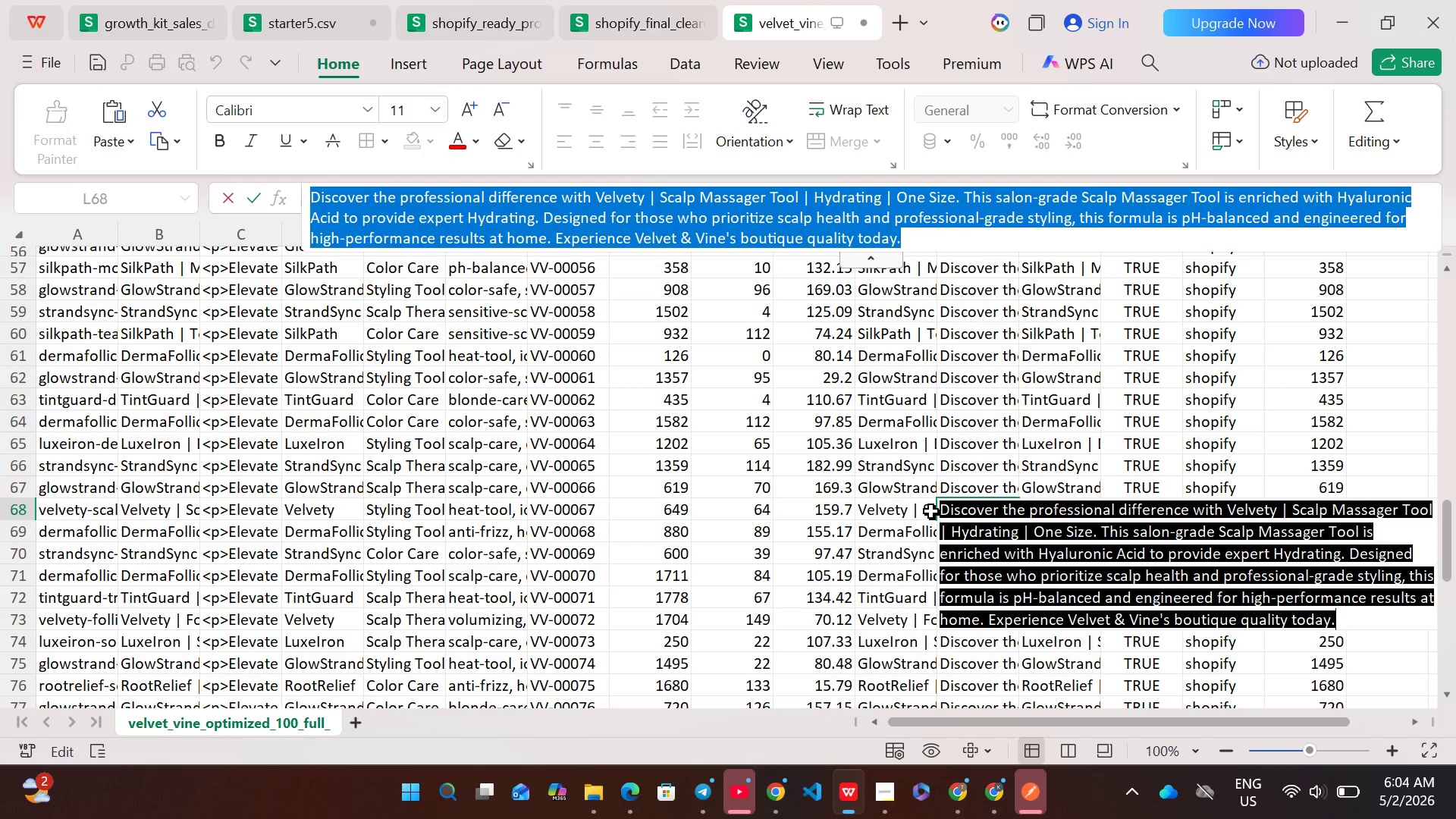 
left_click([931, 511])
 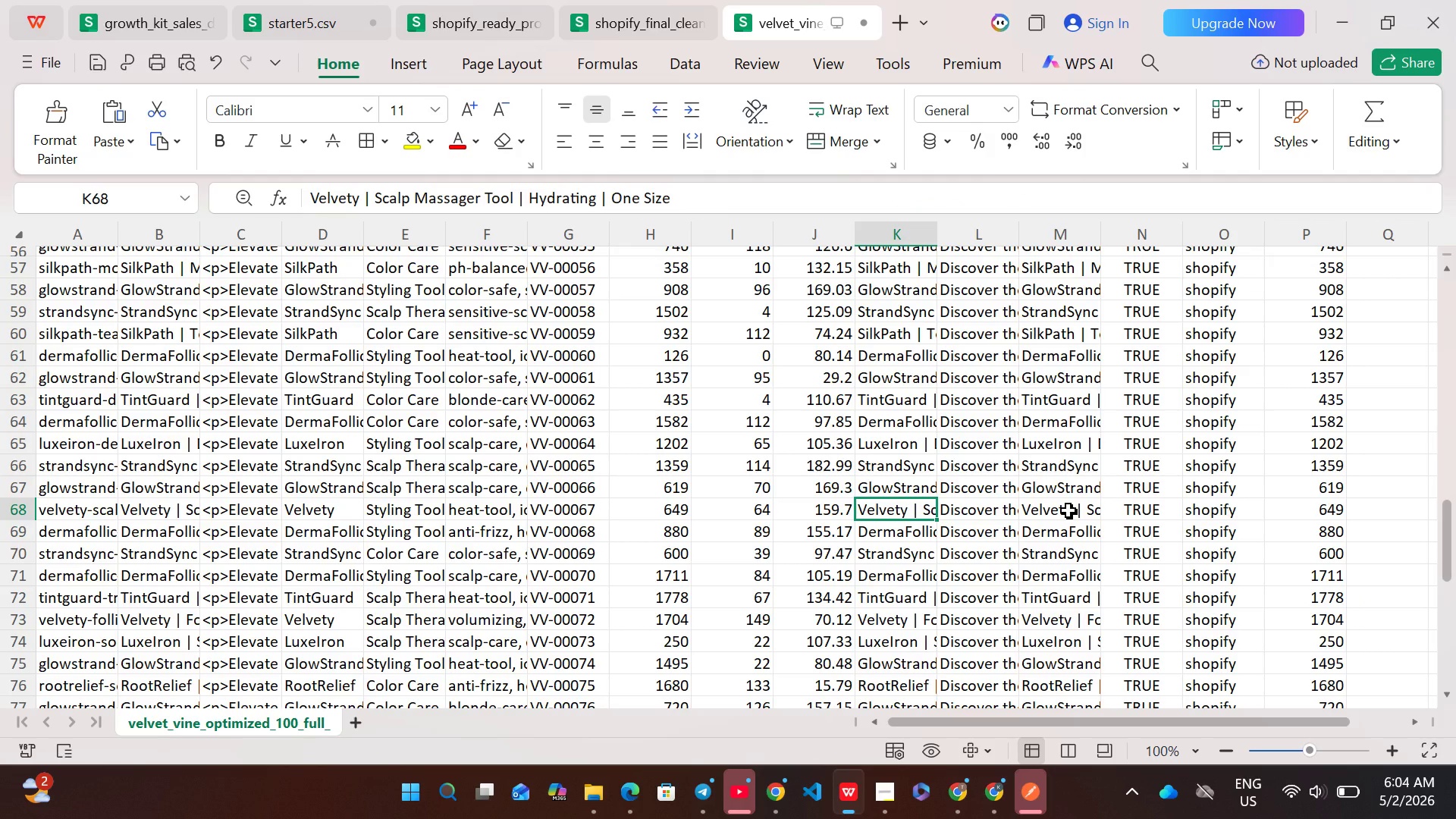 
double_click([1068, 510])
 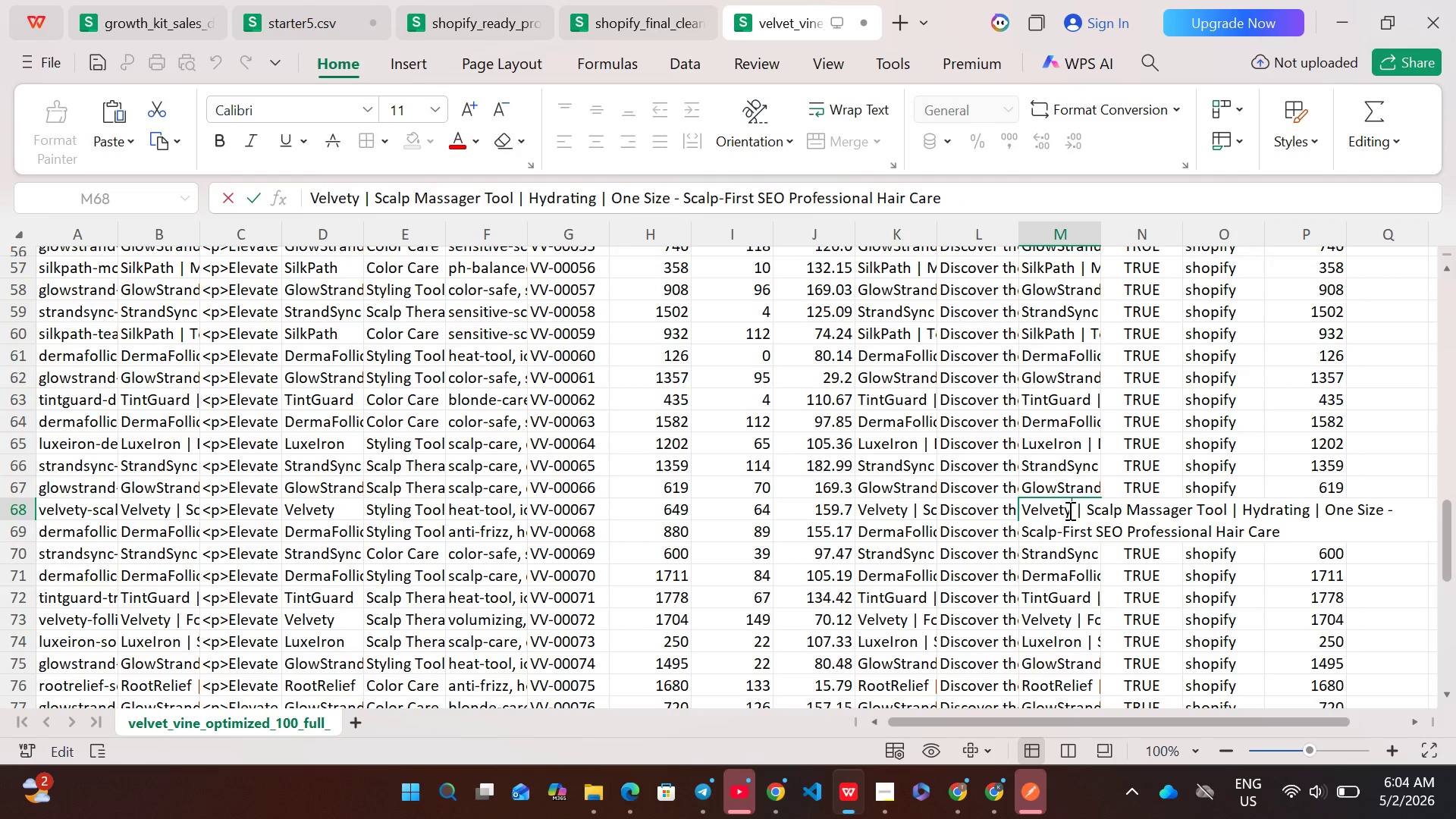 
key(Control+A)
 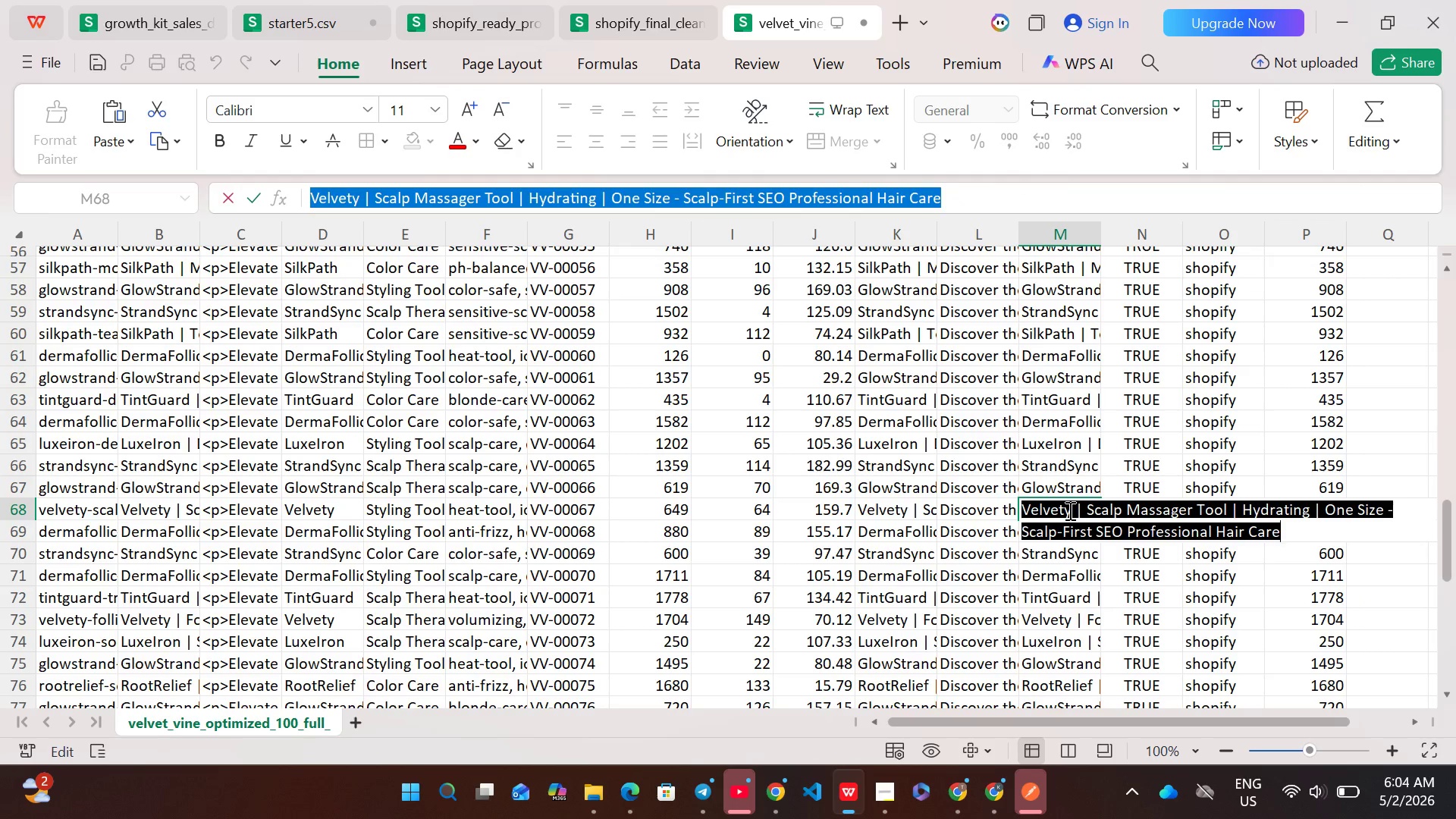 
key(Control+C)
 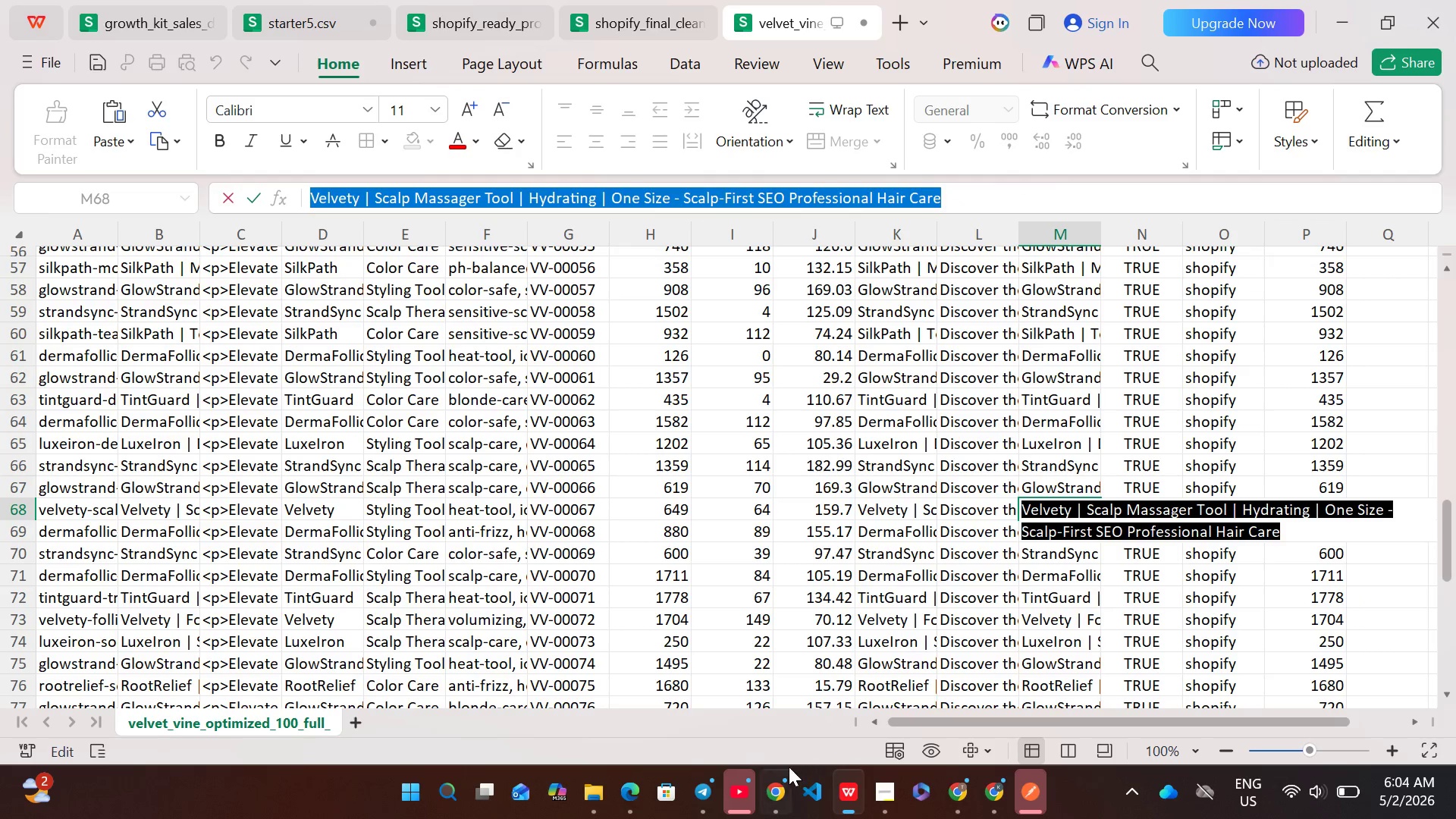 
left_click([781, 793])
 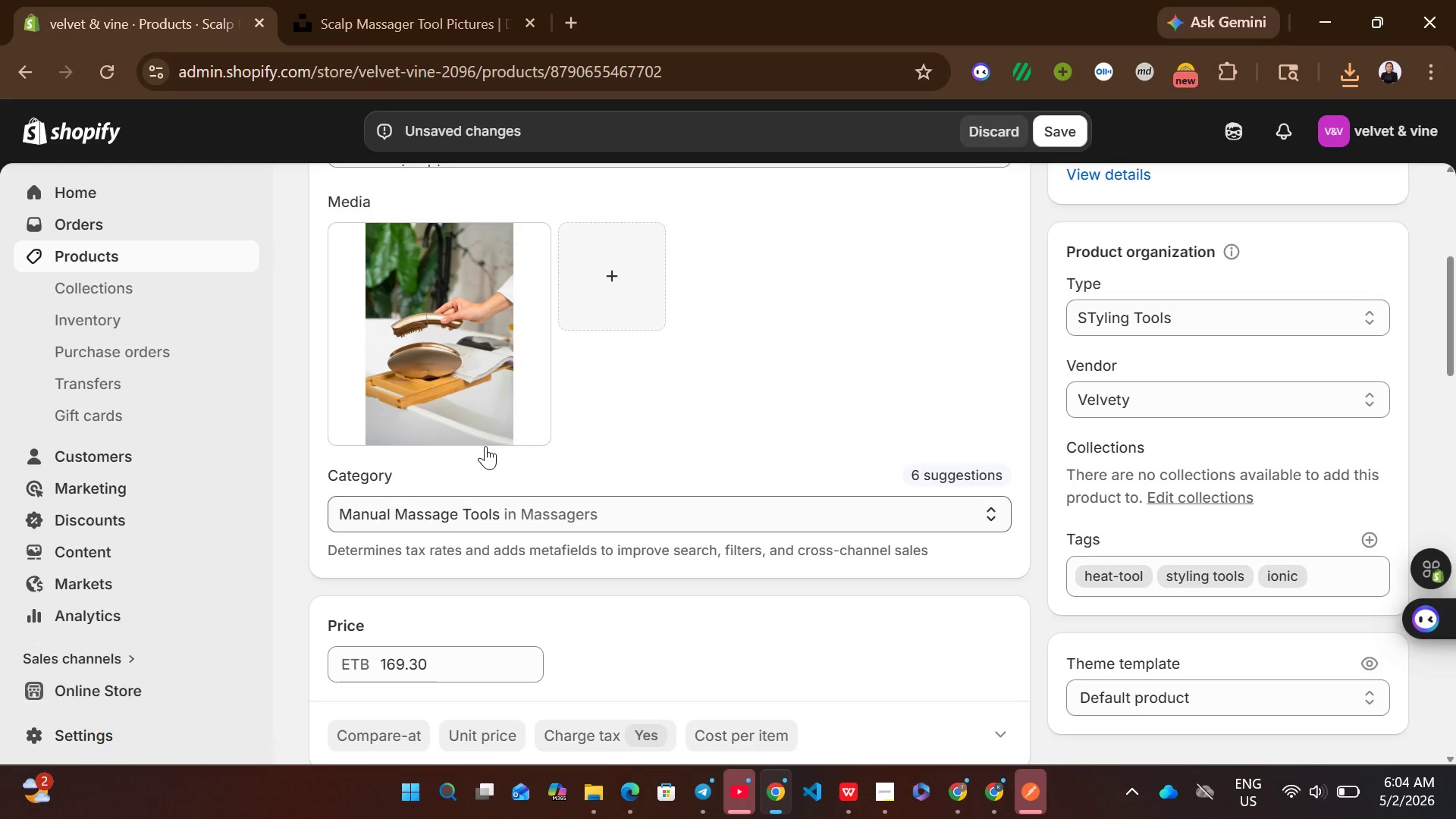 
left_click([483, 394])
 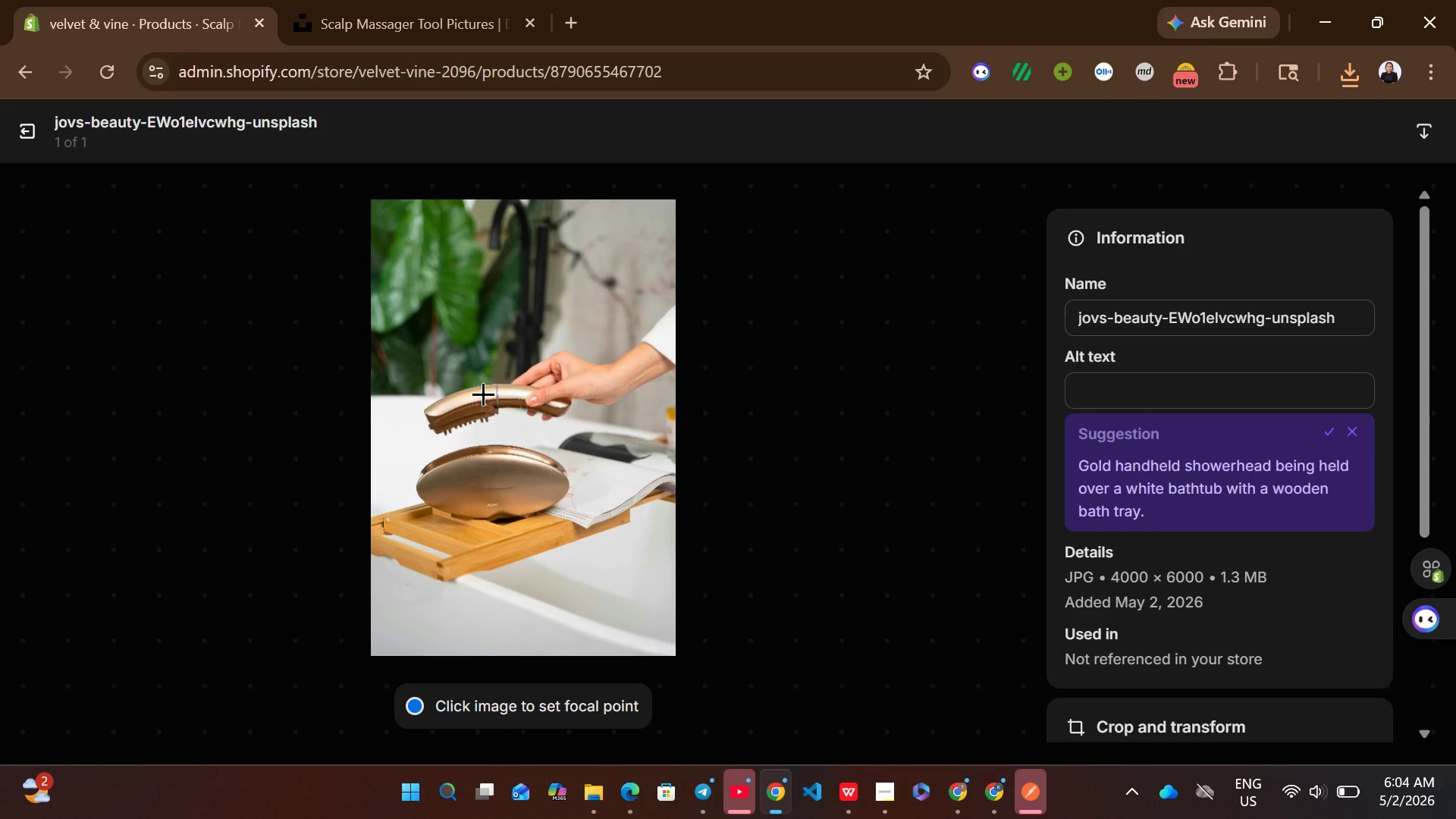 
wait(5.48)
 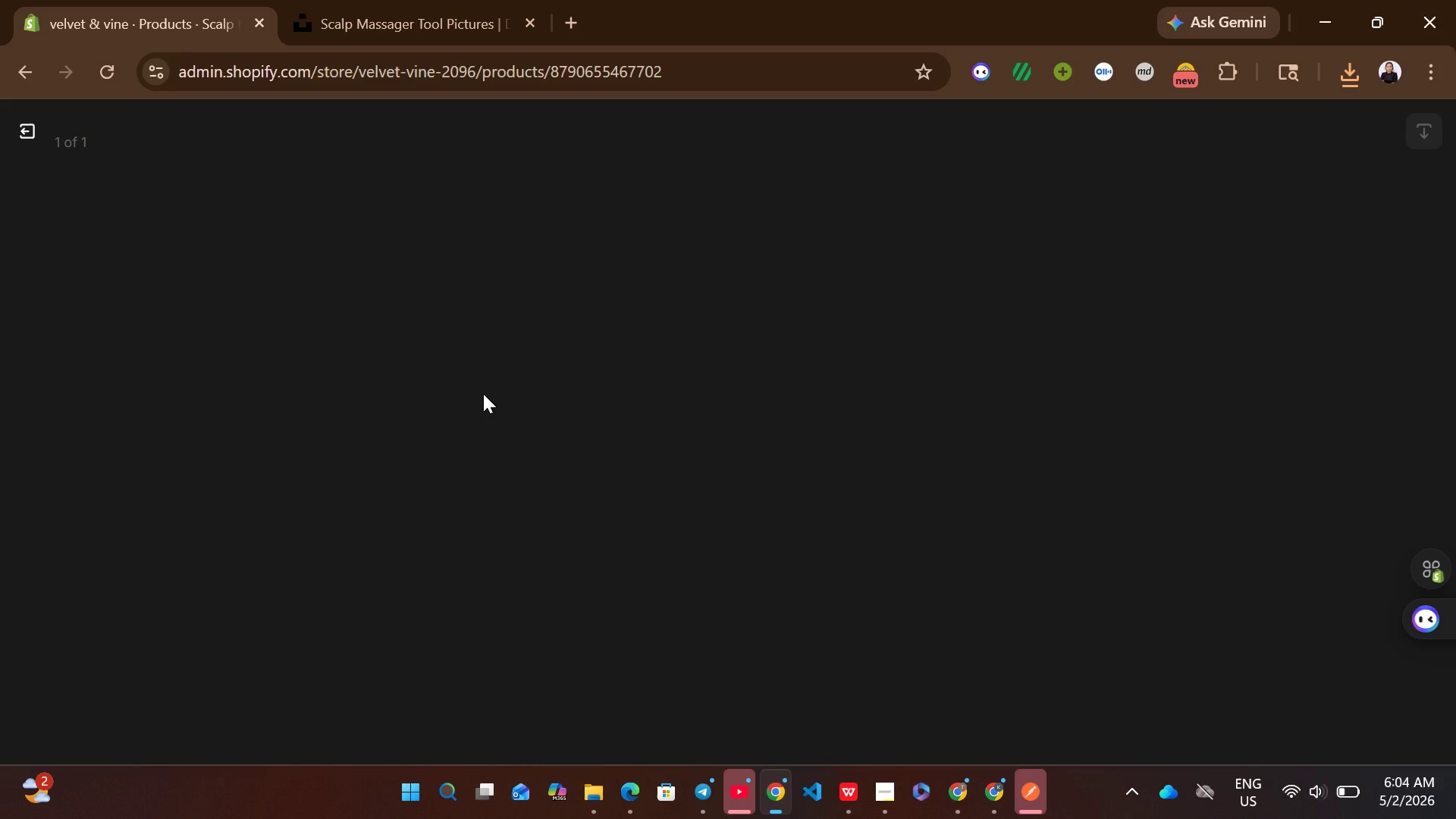 
left_click([1123, 391])
 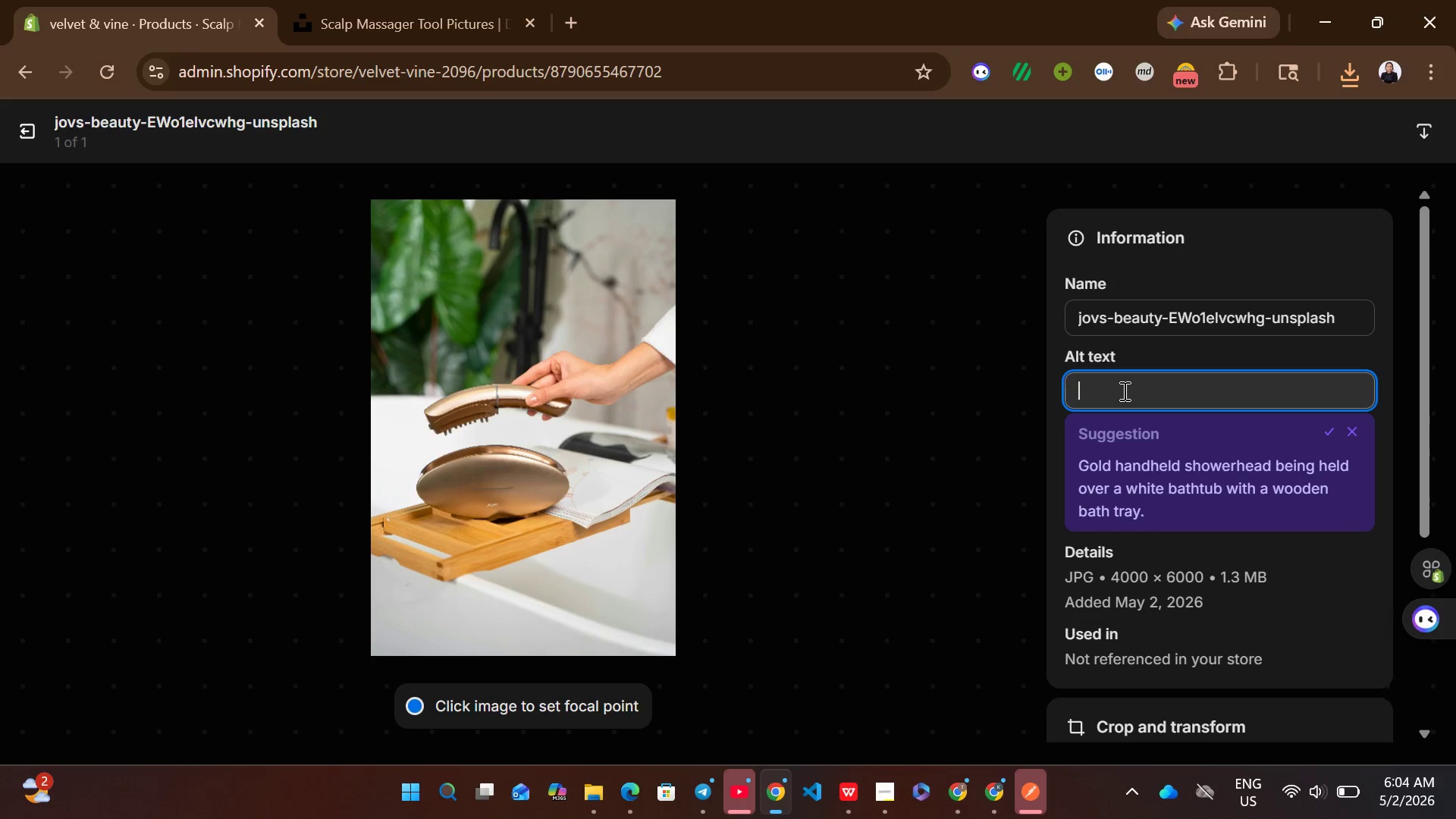 
left_click([1123, 391])
 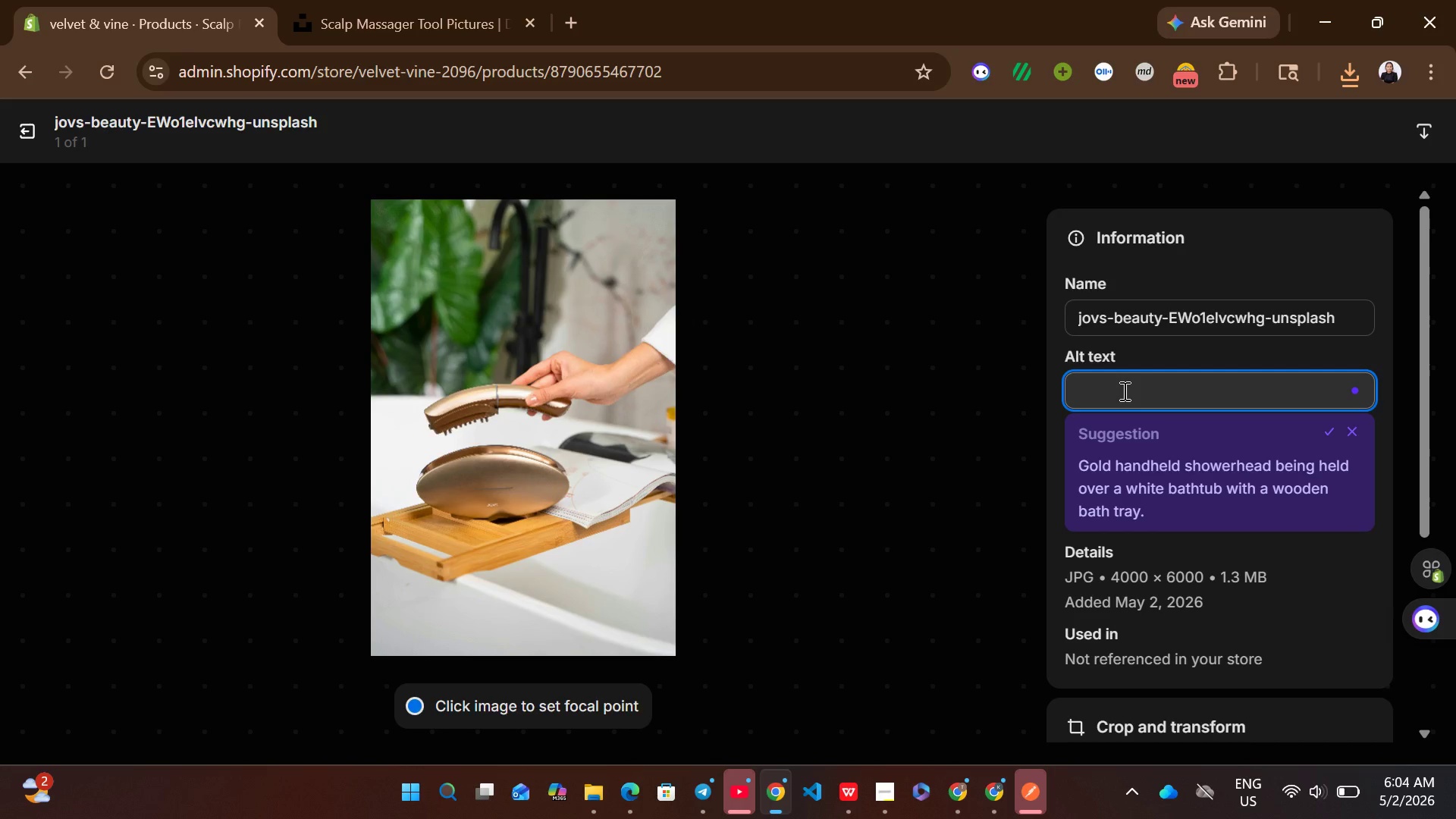 
key(Control+V)
 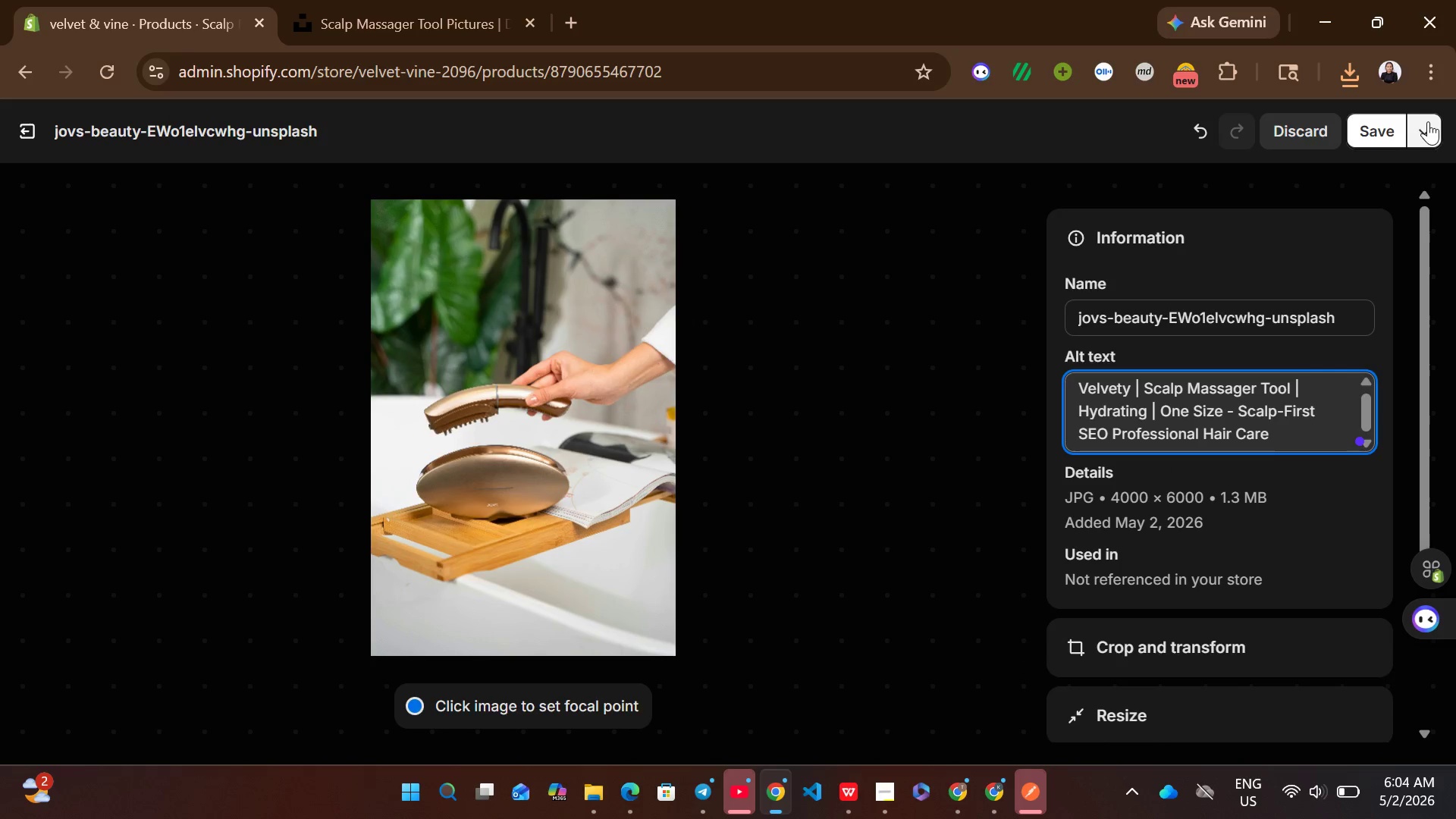 
left_click([1375, 128])
 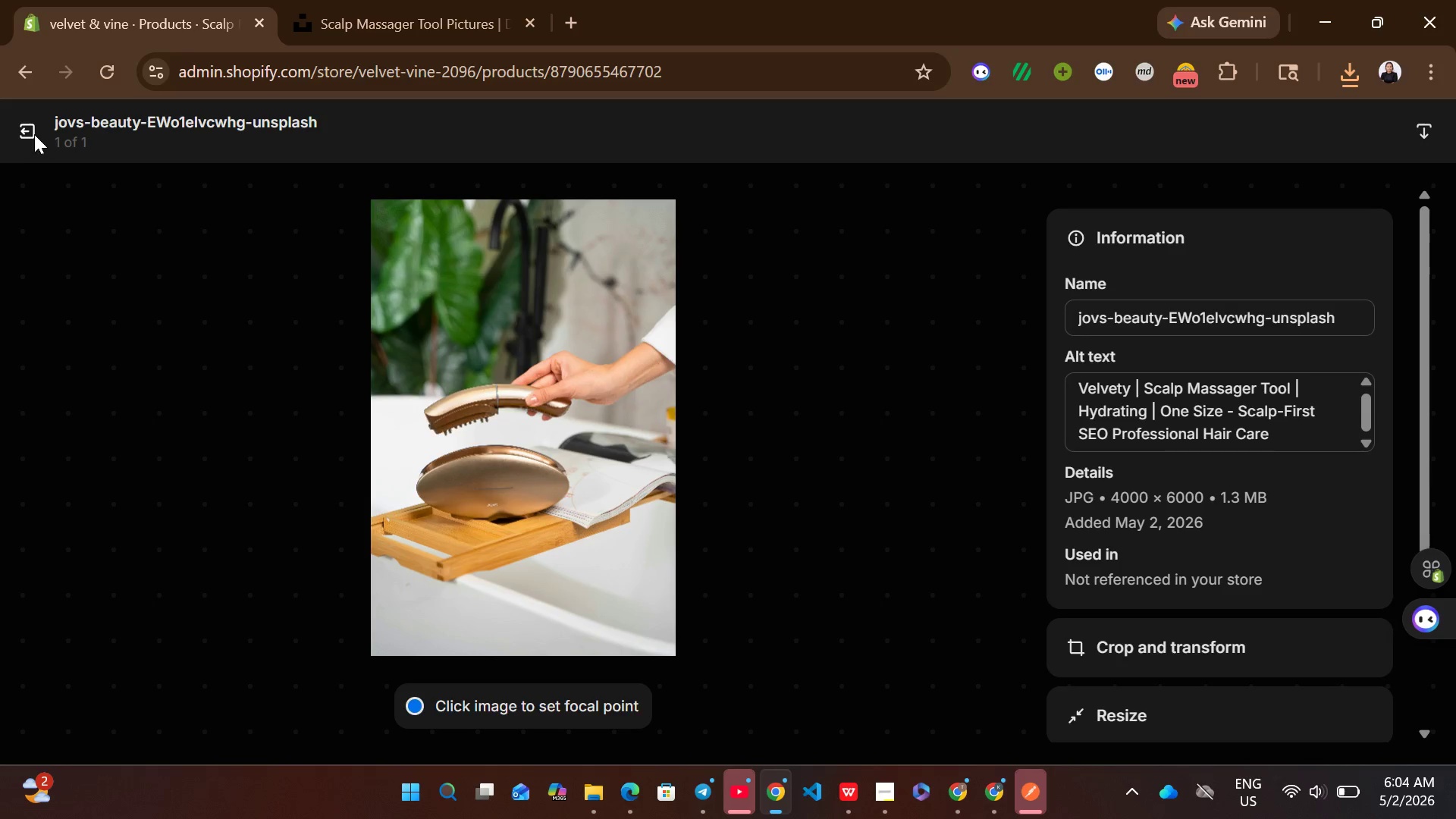 
left_click([21, 133])
 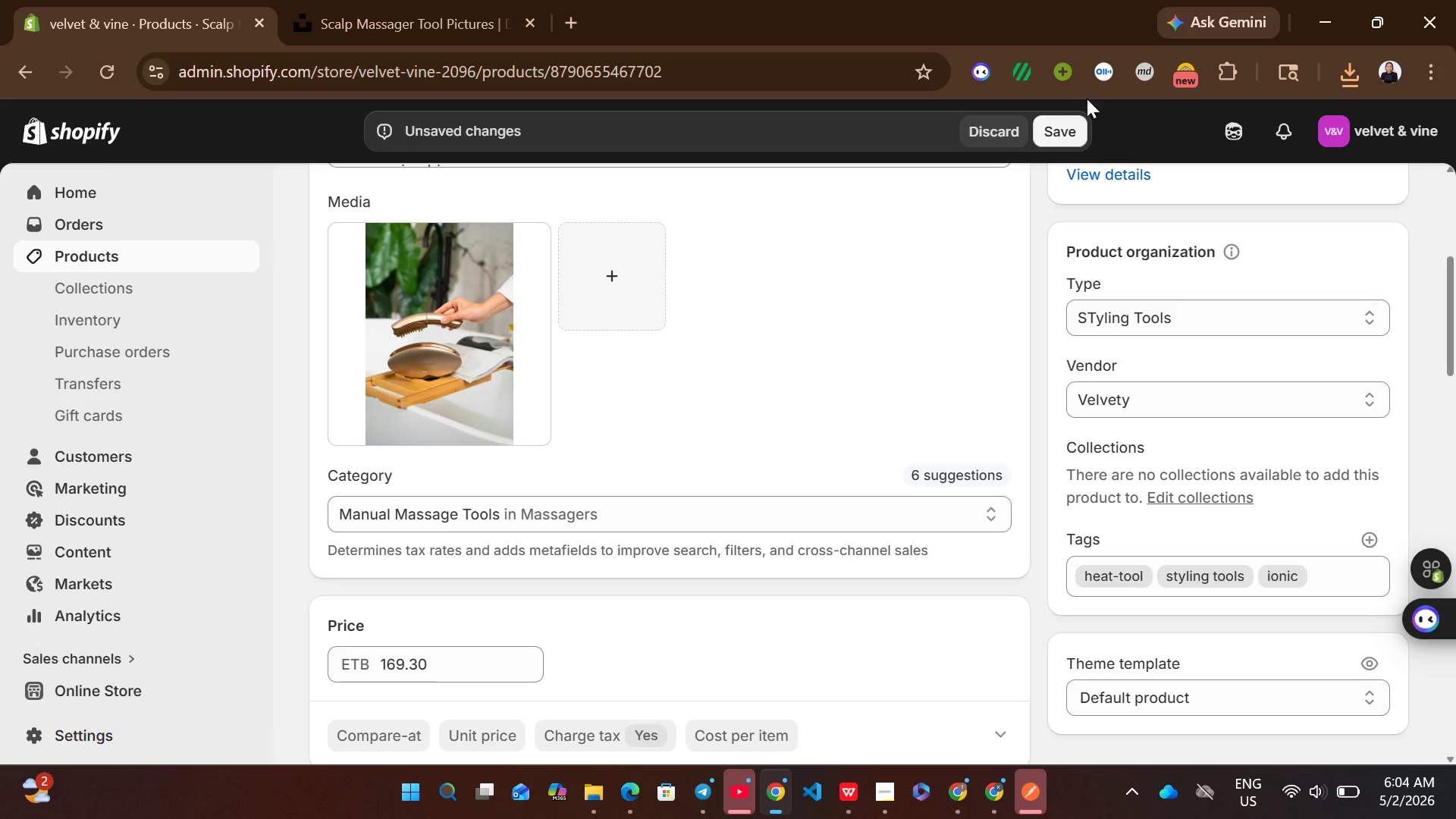 
left_click([1053, 132])
 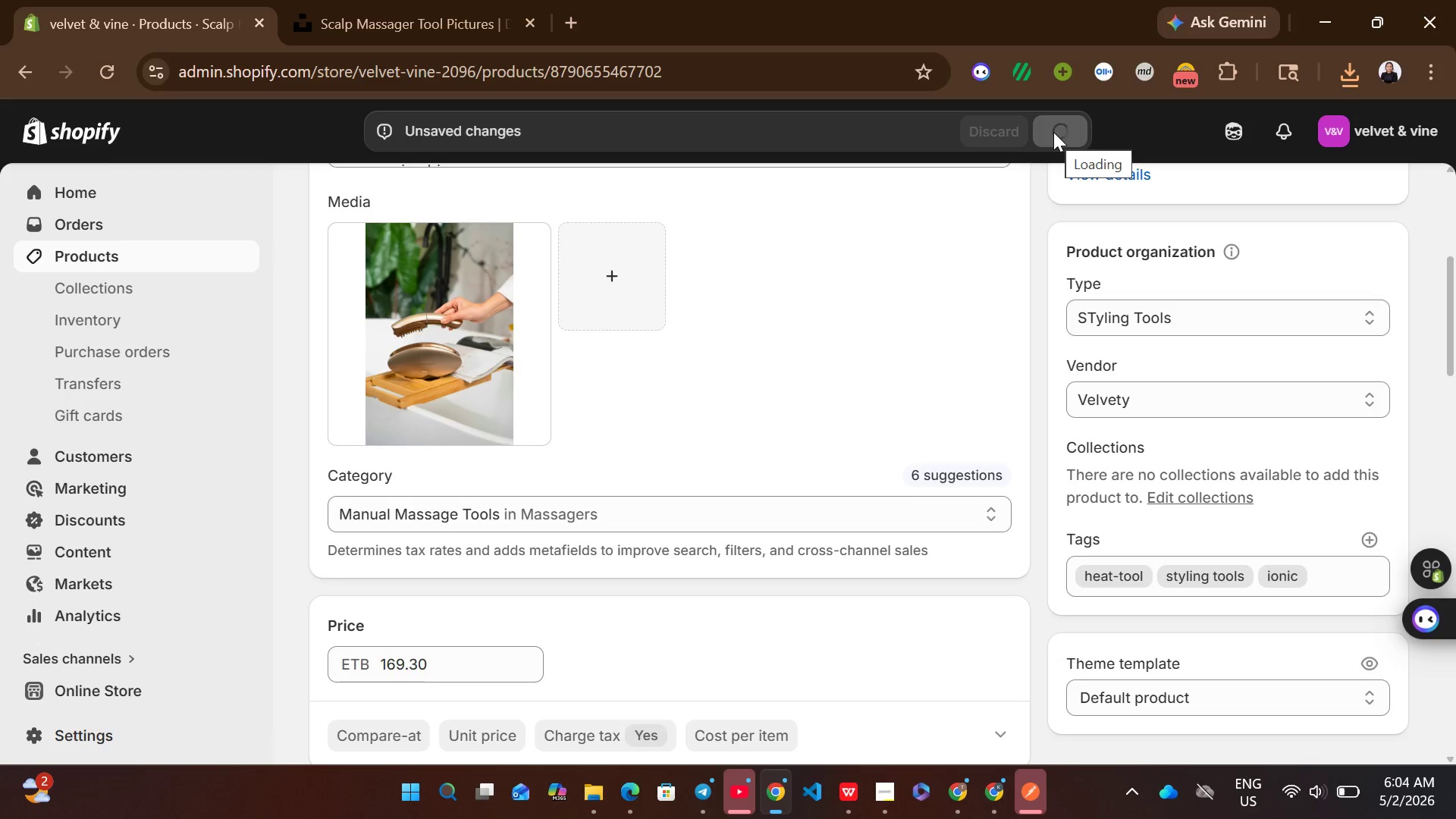 
wait(9.33)
 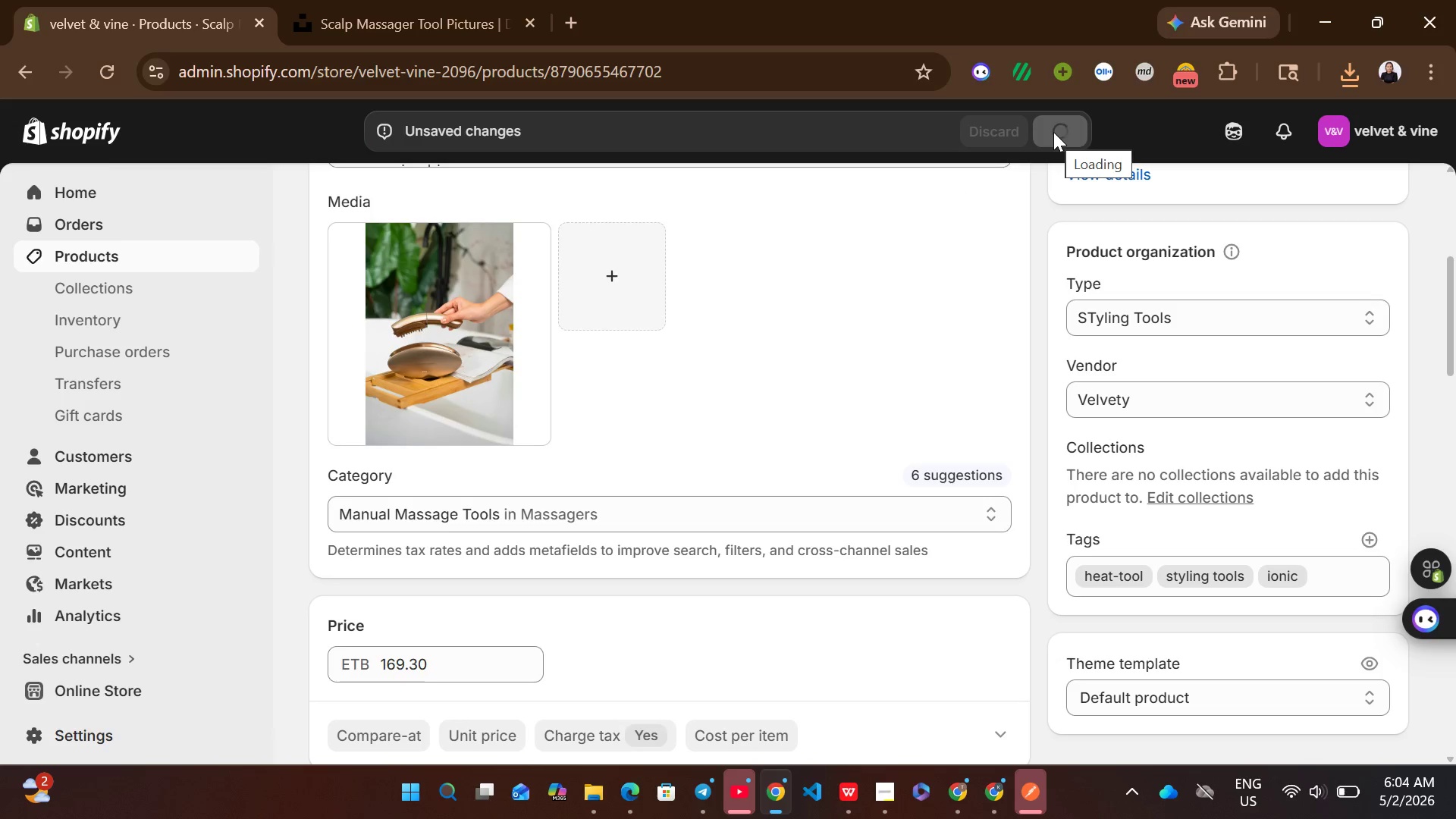 
left_click([886, 778])